 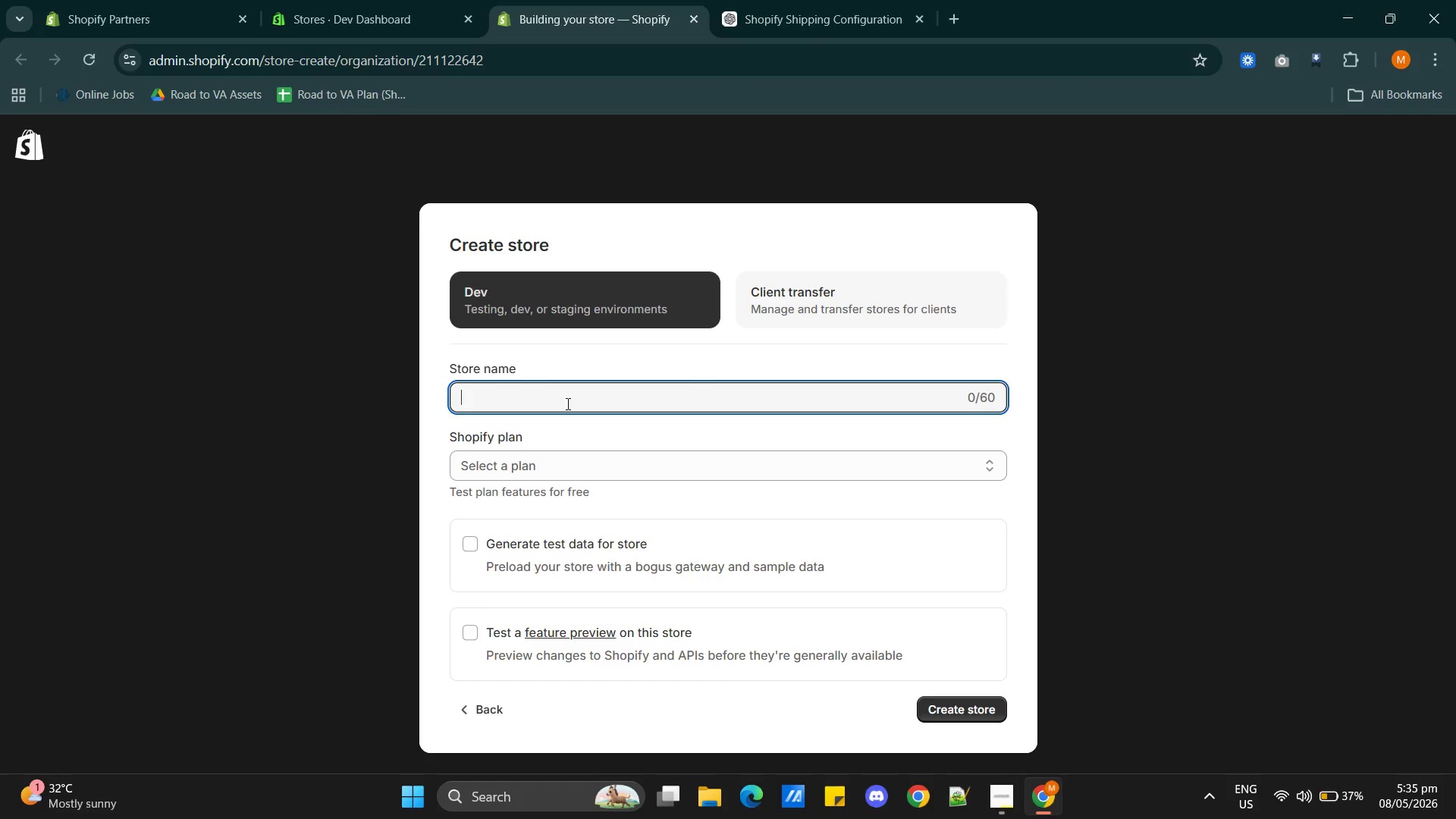 
key(Control+V)
 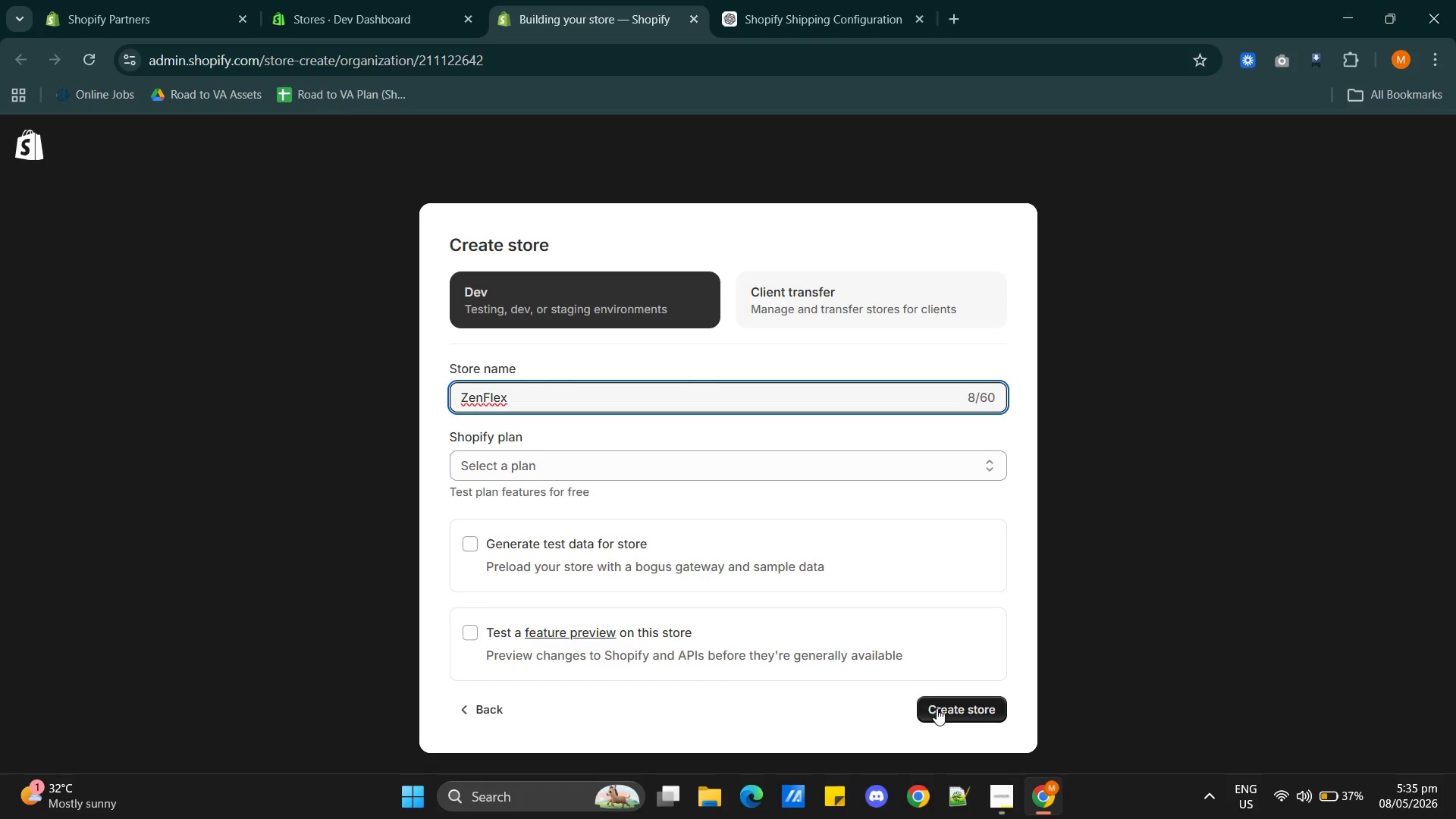 
left_click([941, 708])
 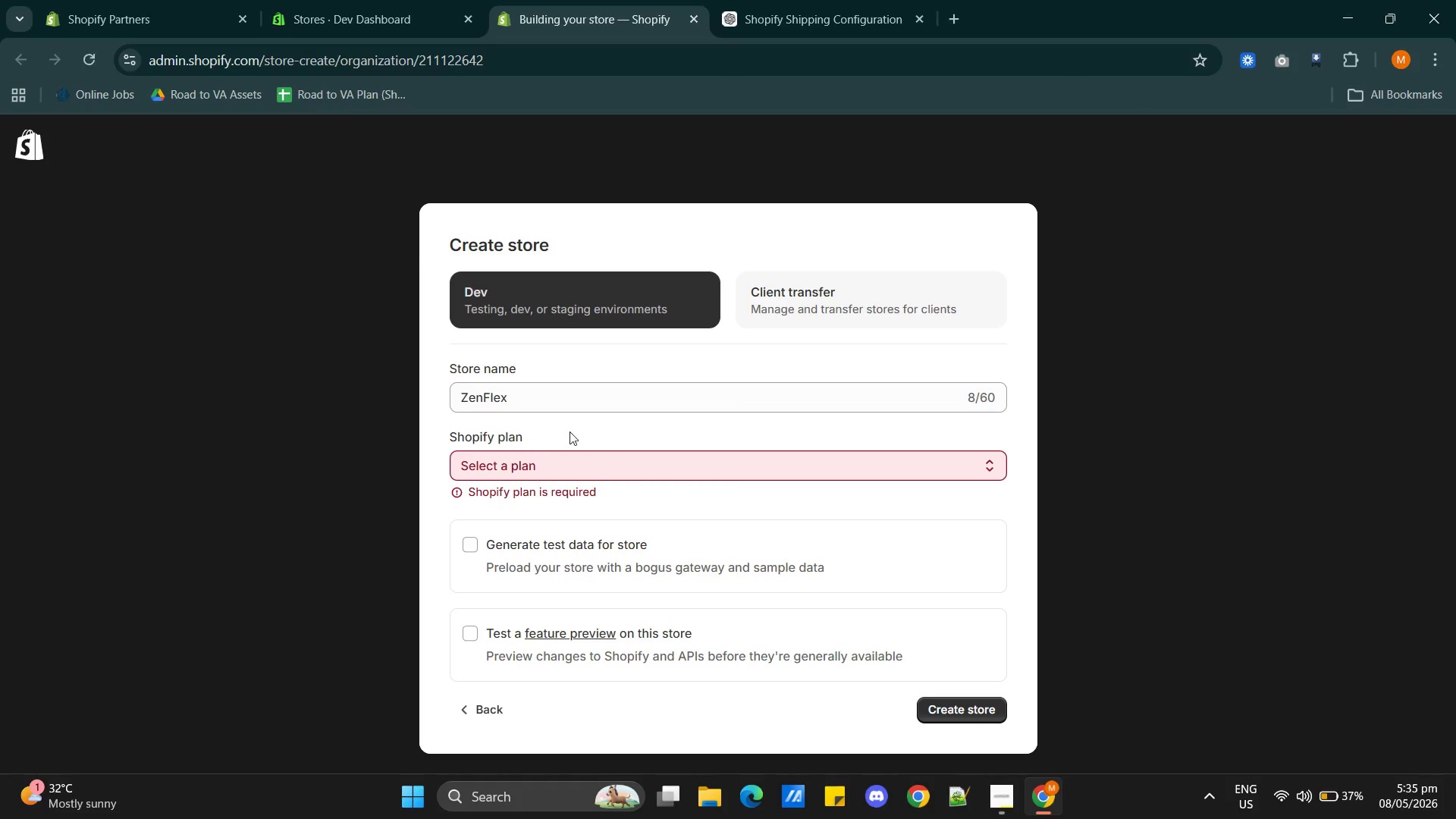 
left_click([560, 460])
 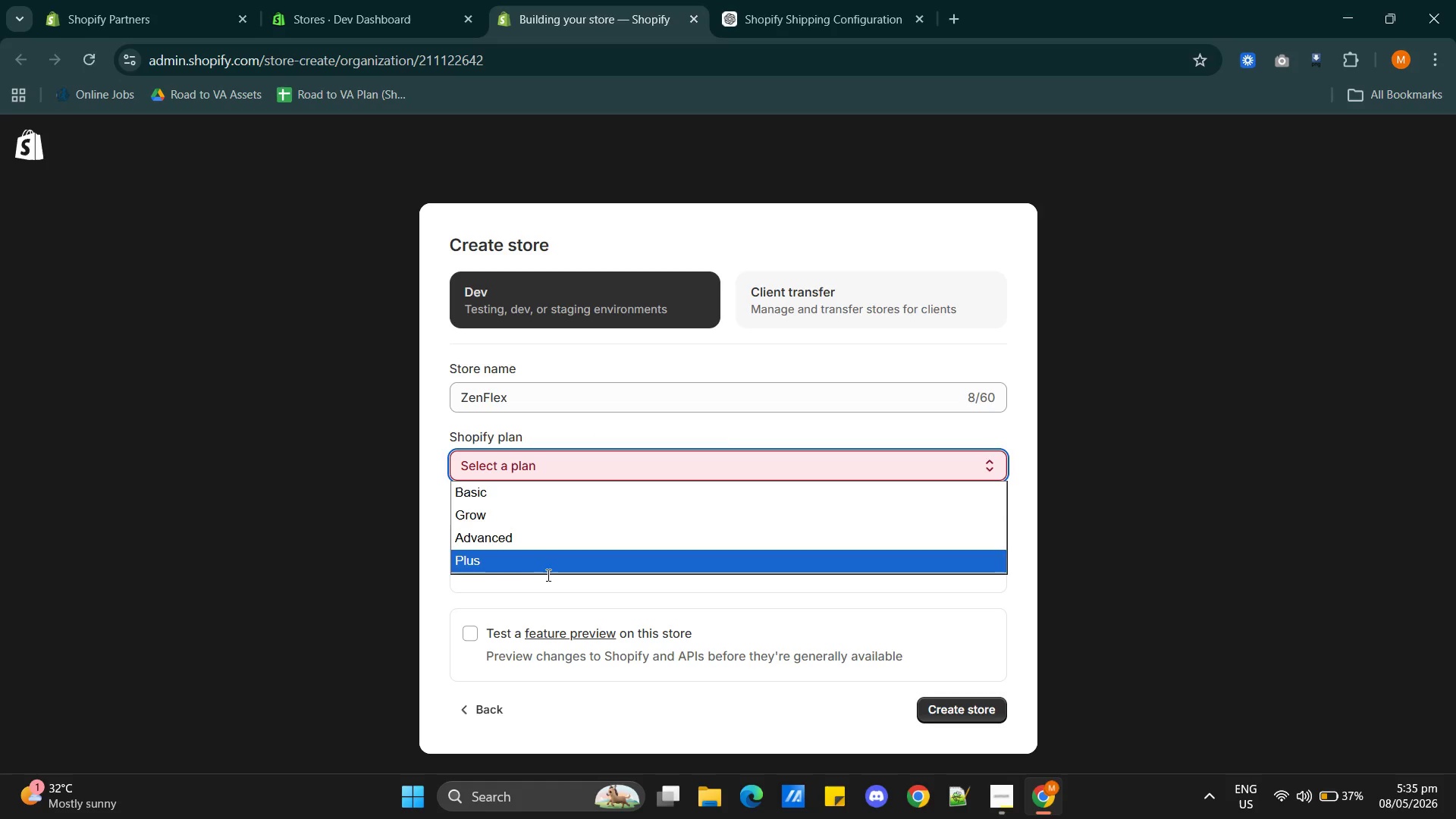 
left_click([547, 575])
 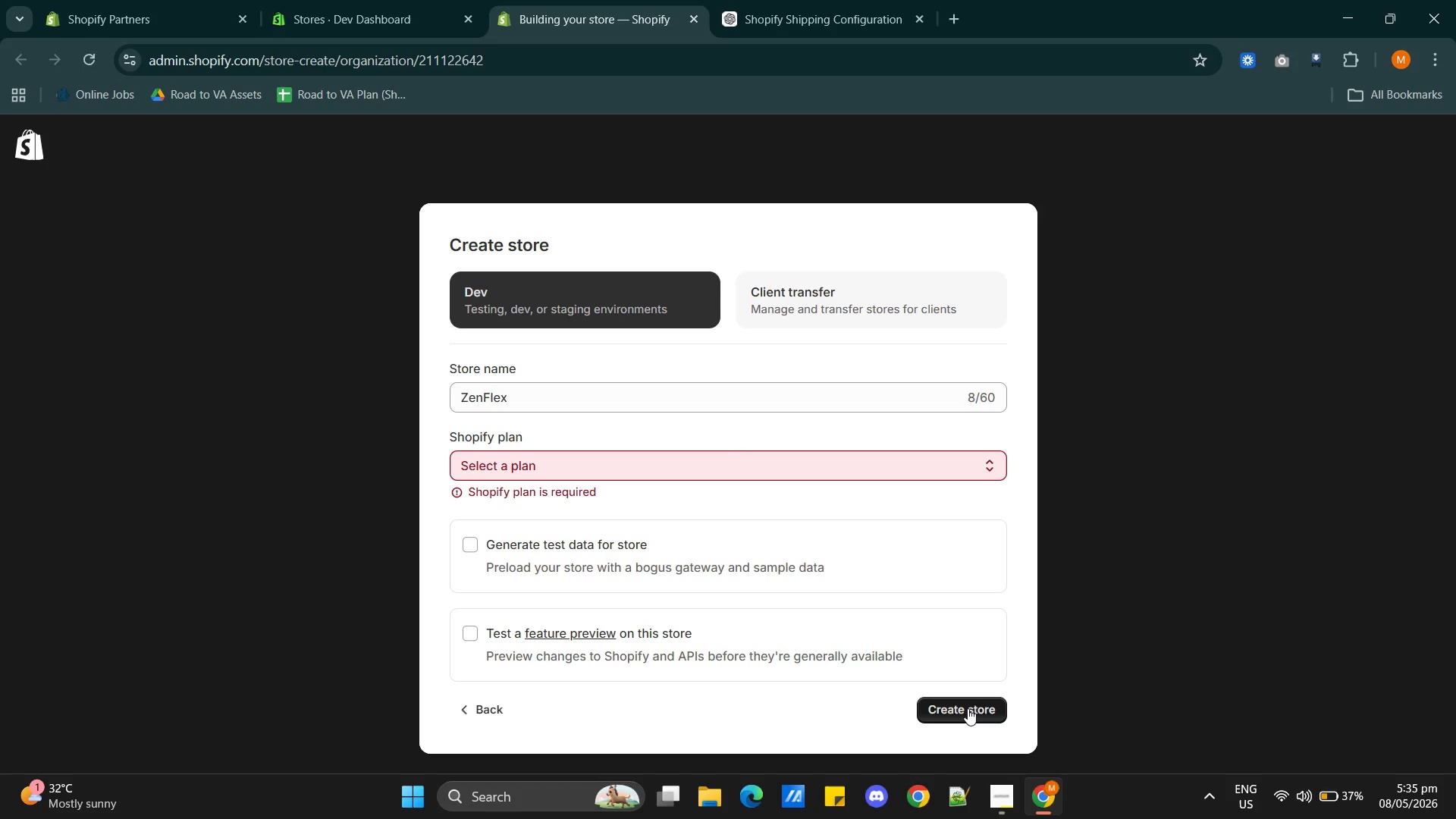 
left_click([968, 708])
 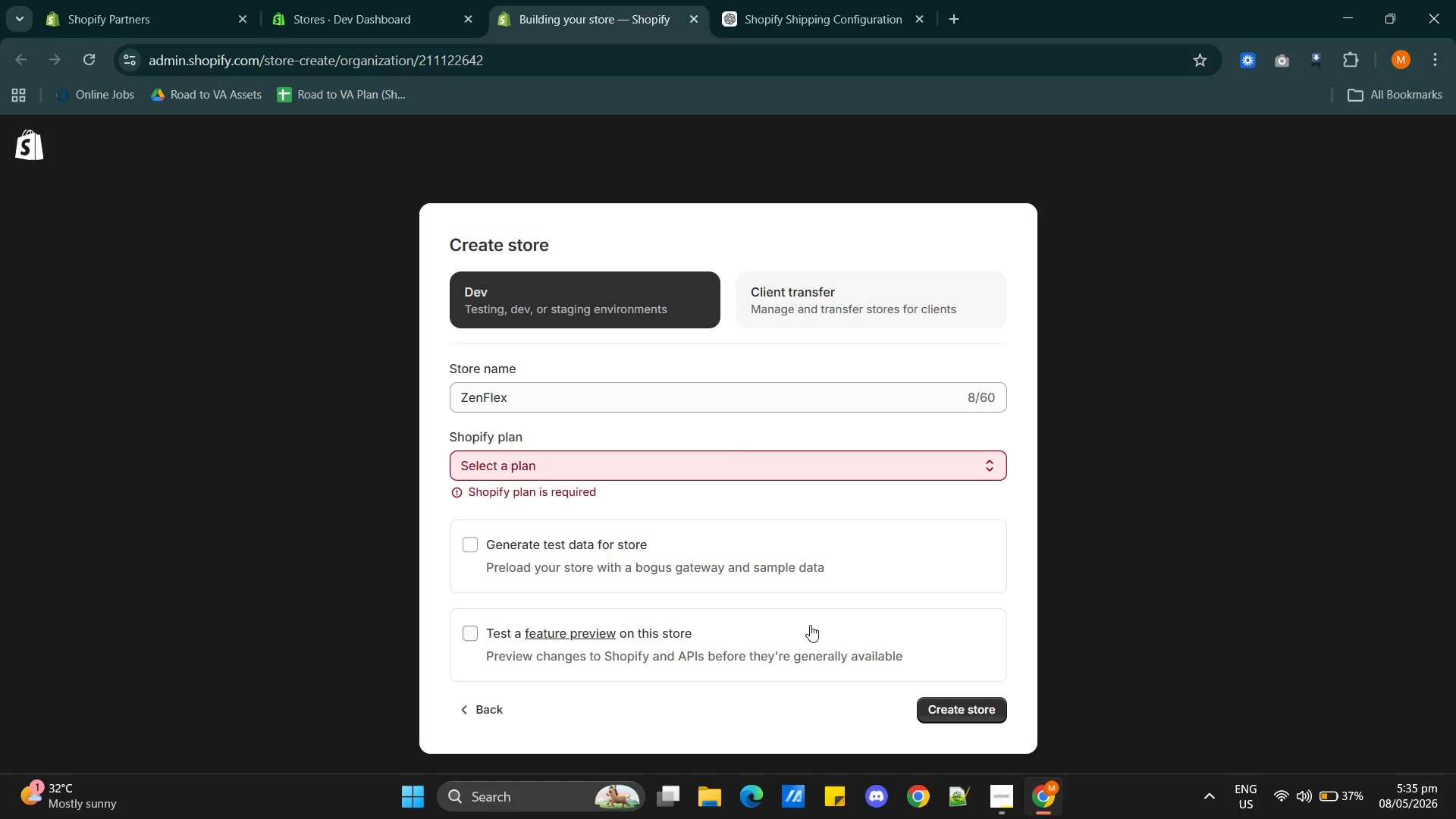 
left_click([991, 807])